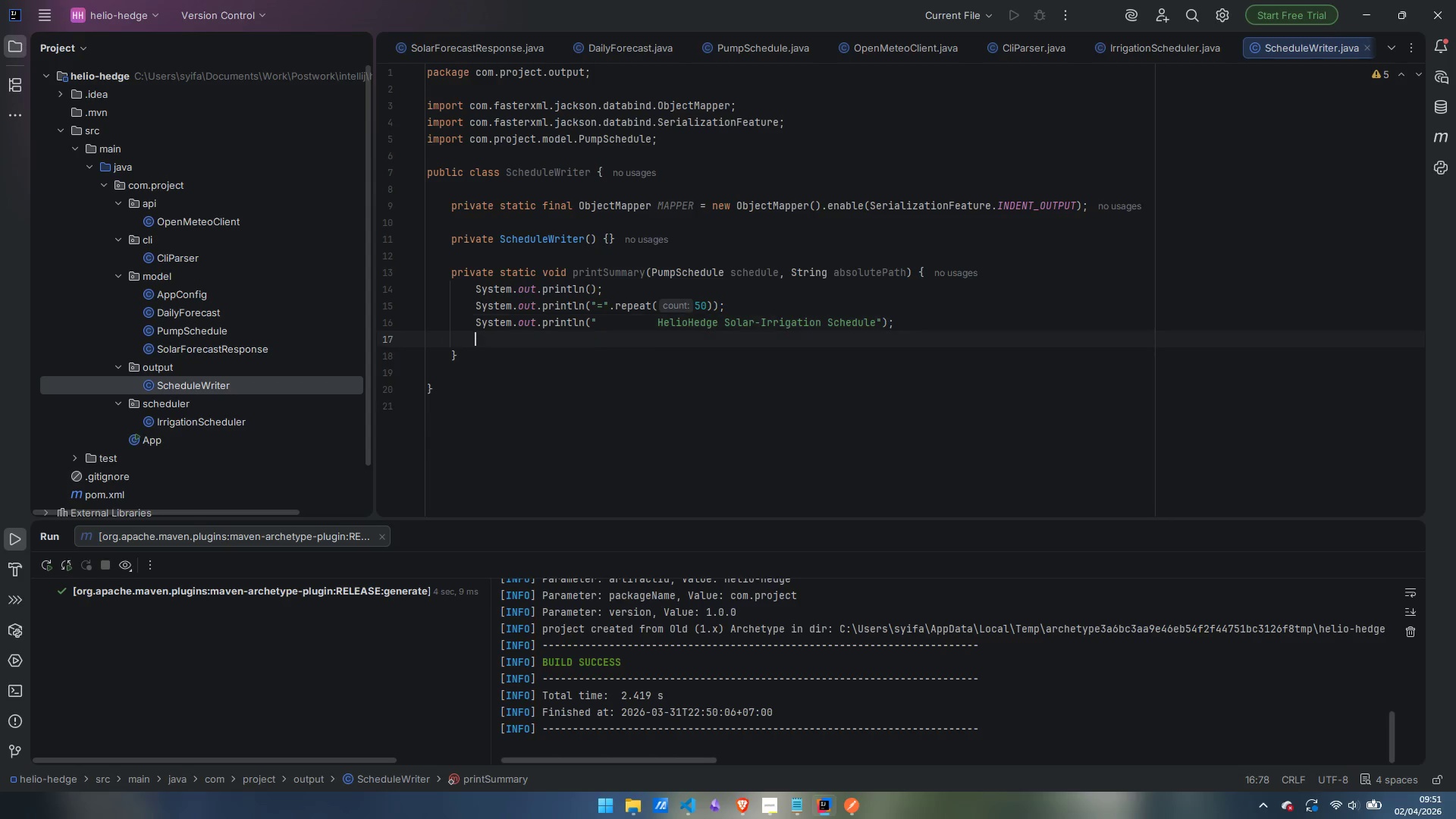 
key(Enter)
 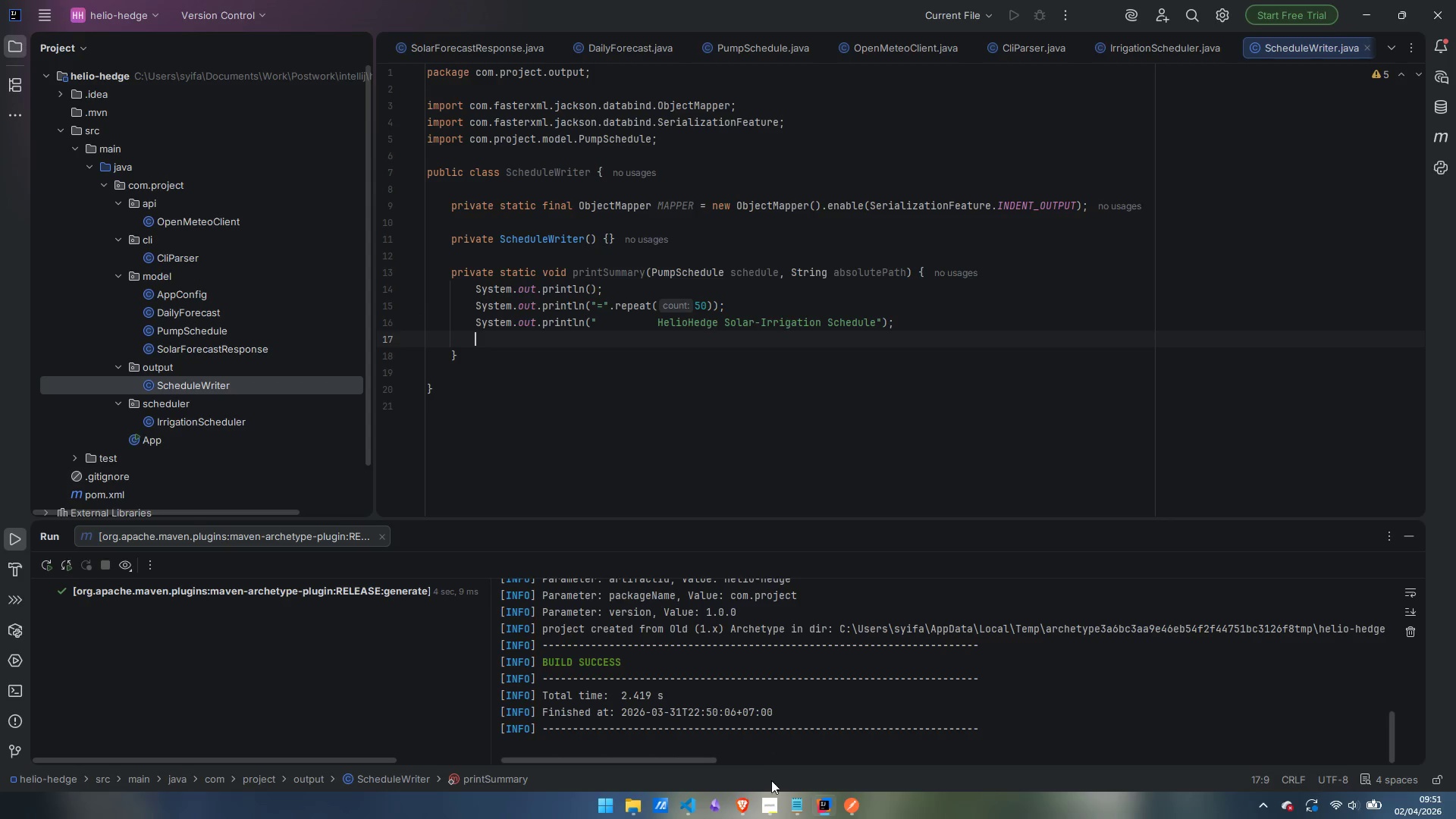 
left_click([764, 804])